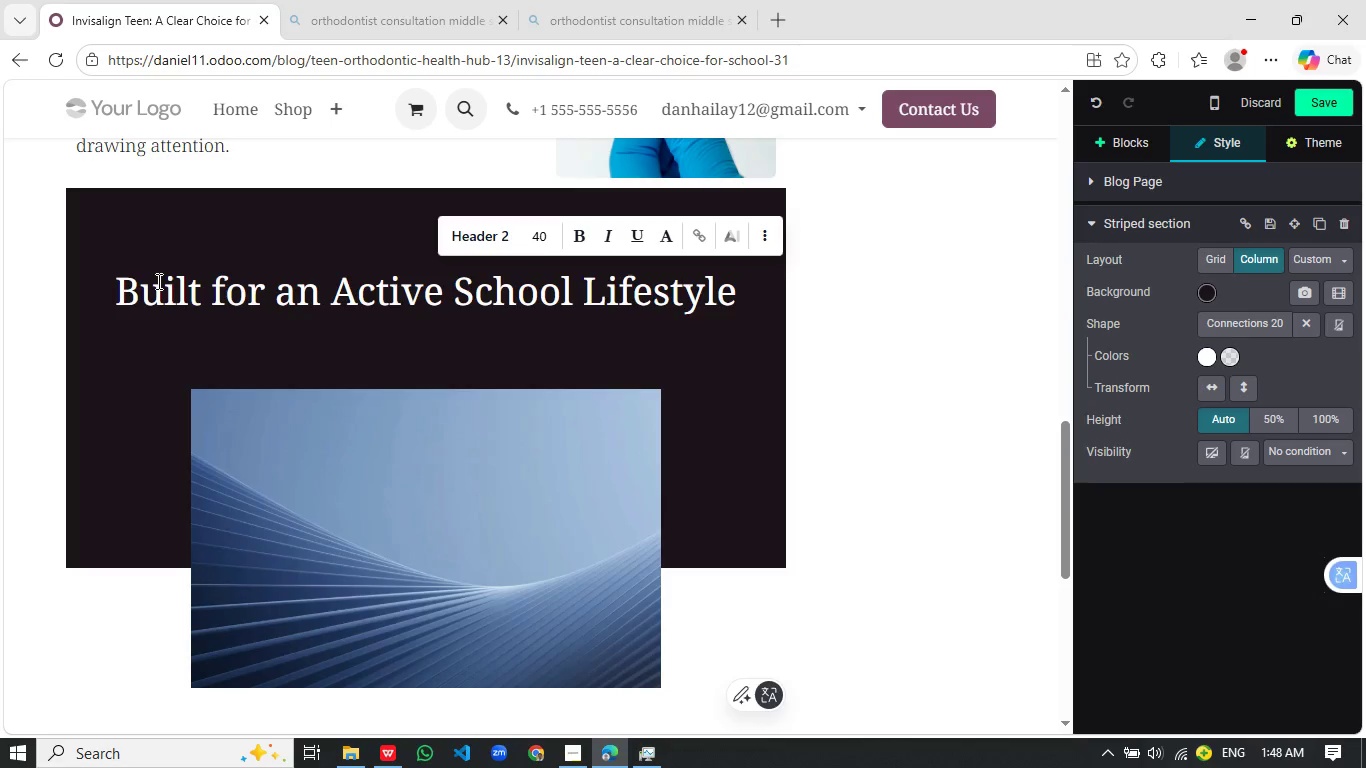 
key(Enter)
 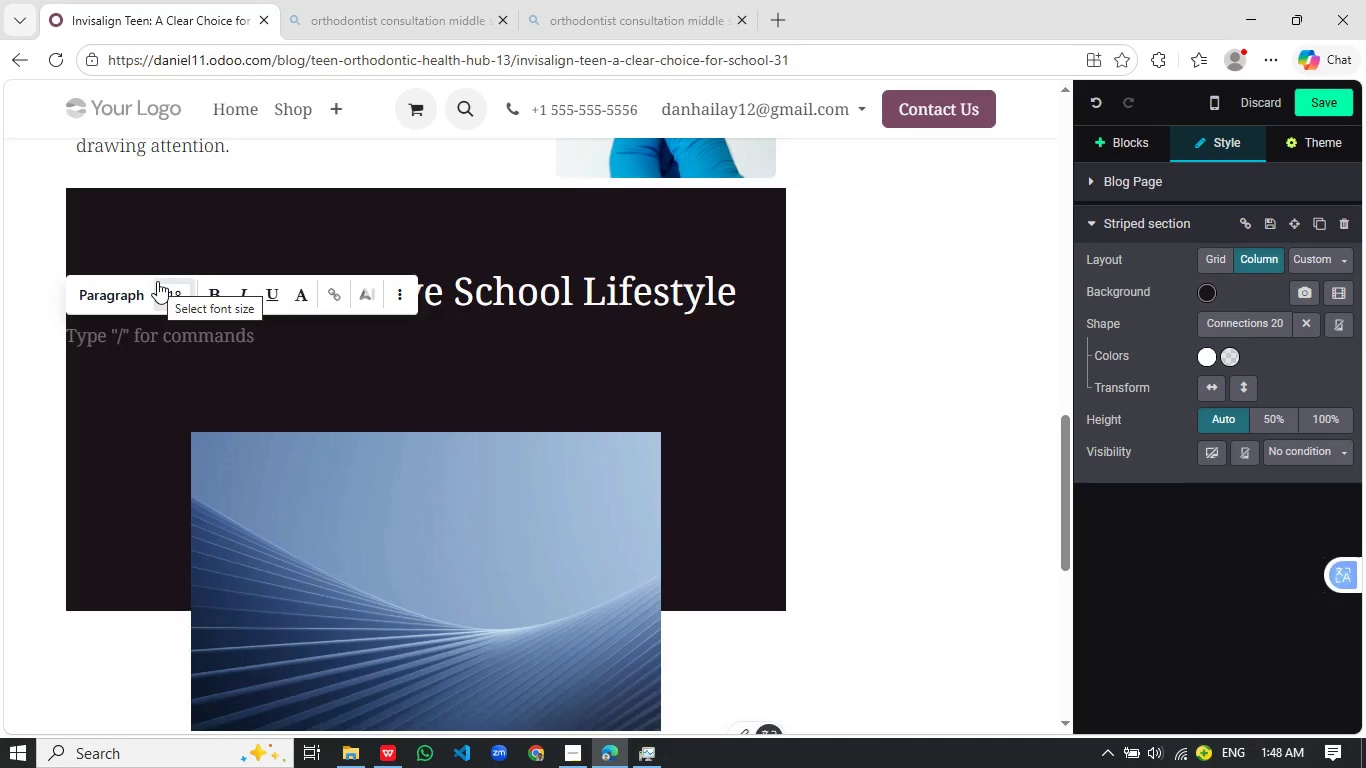 
type(High school life is busy and up)
key(Backspace)
type(npredictable-sport practice, group projects, social events, and meals all h)
 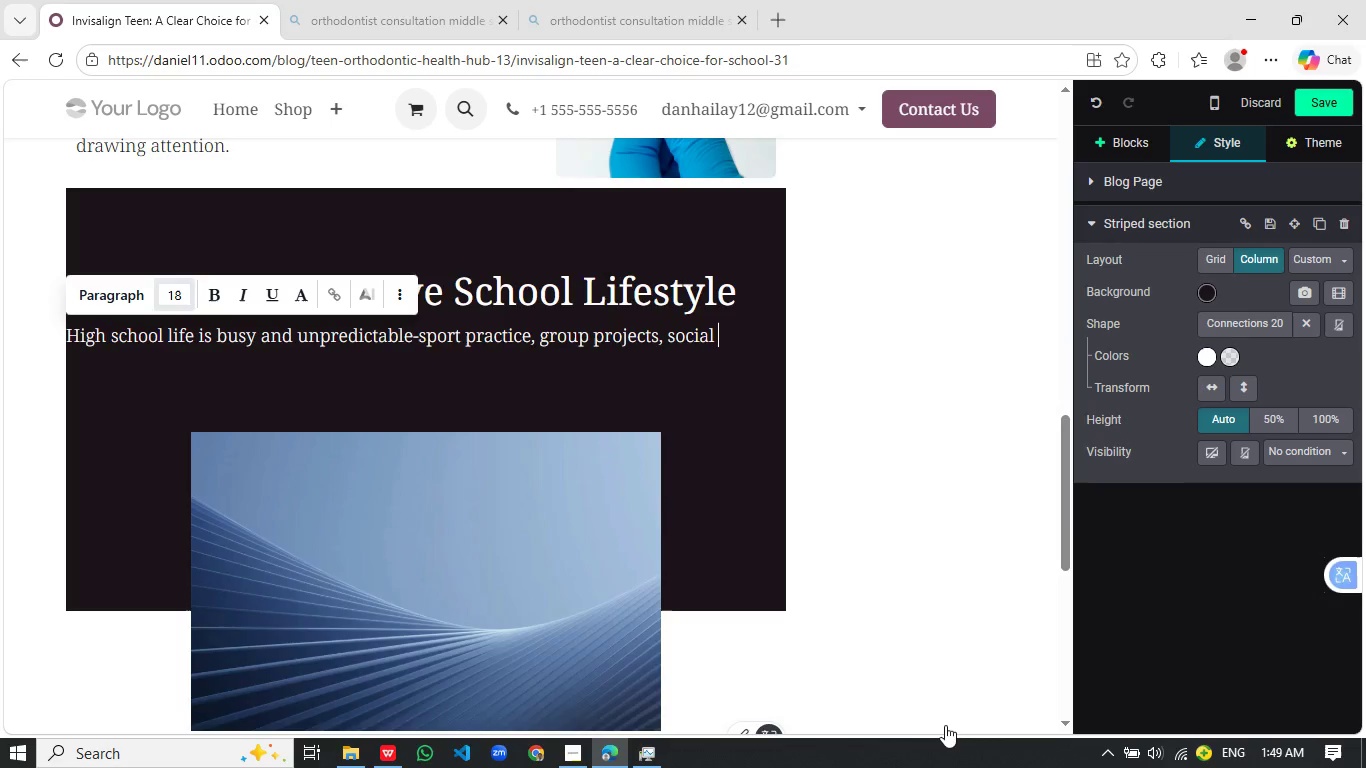 
left_click([1177, 749])
 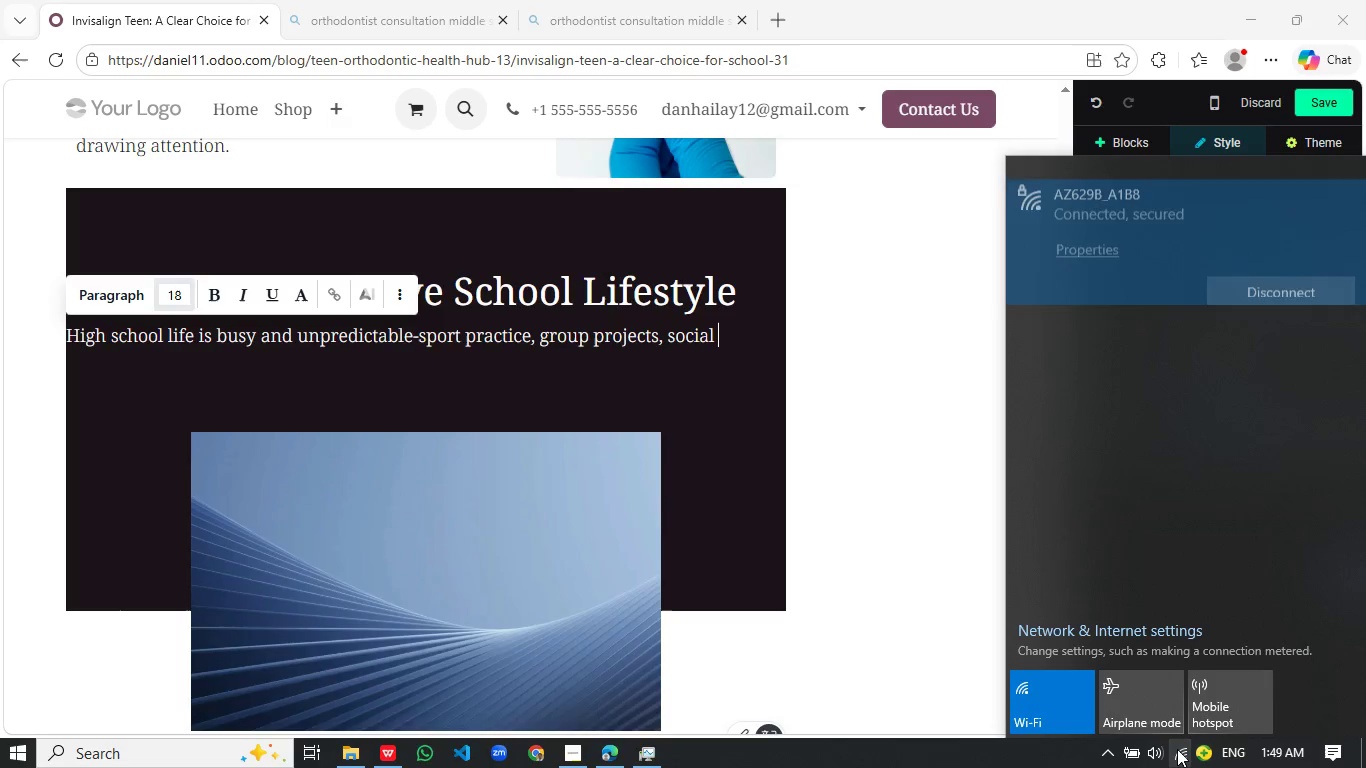 
left_click([1177, 749])
 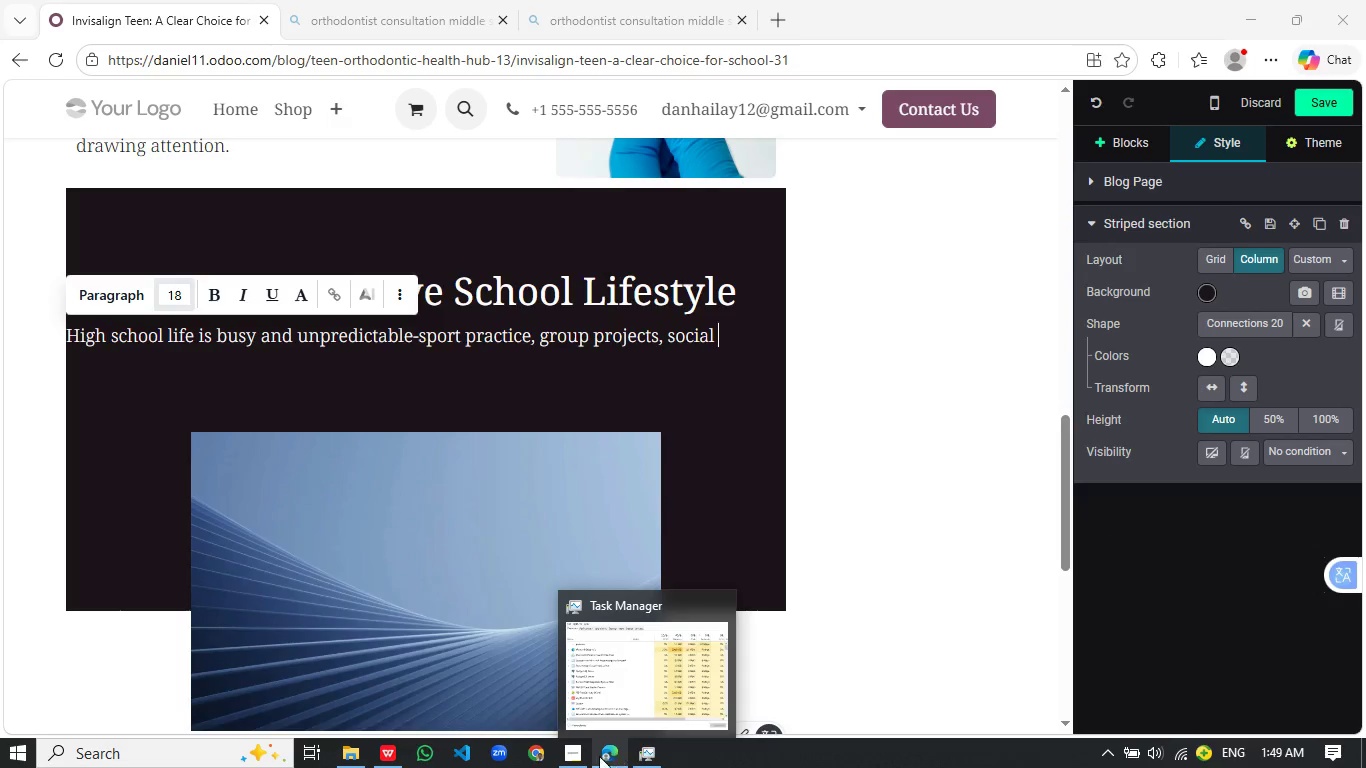 
left_click([584, 757])